 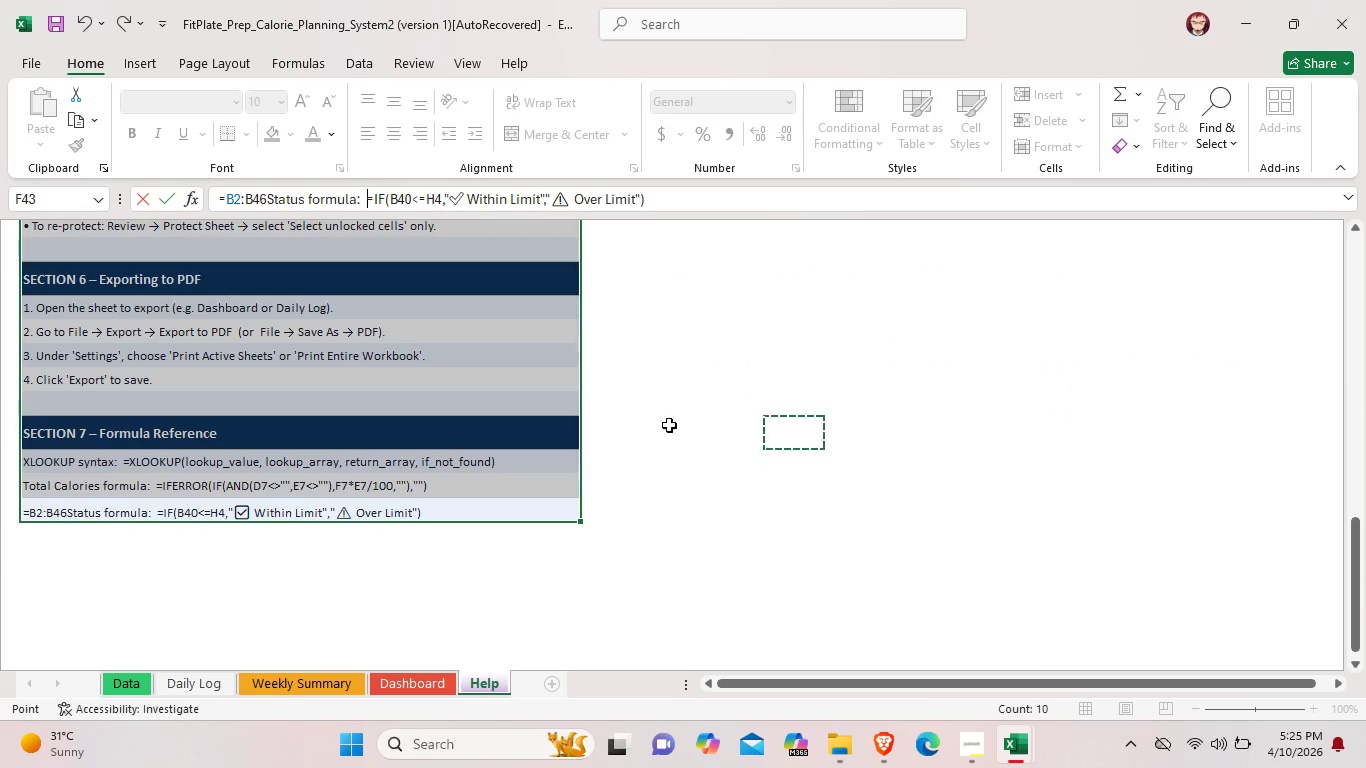 
left_click([566, 386])
 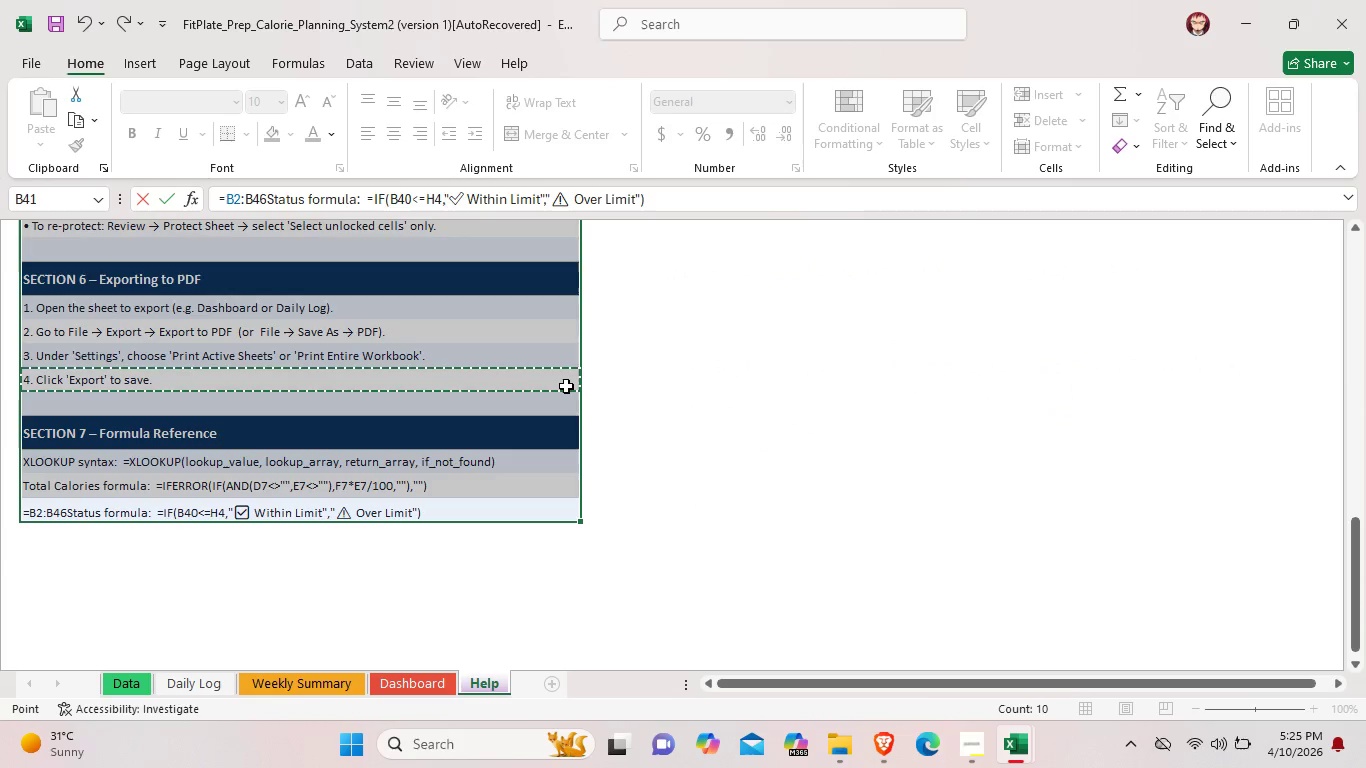 
right_click([566, 386])
 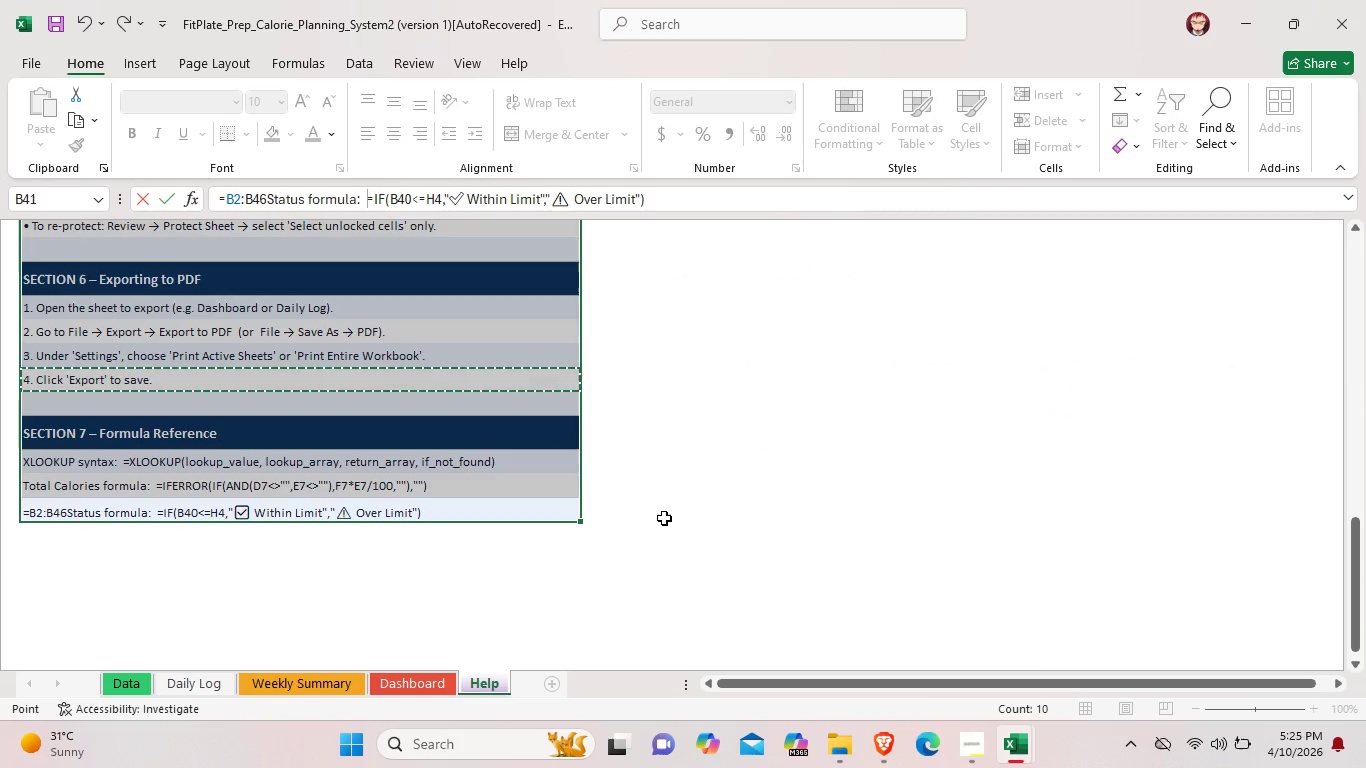 
left_click([666, 519])
 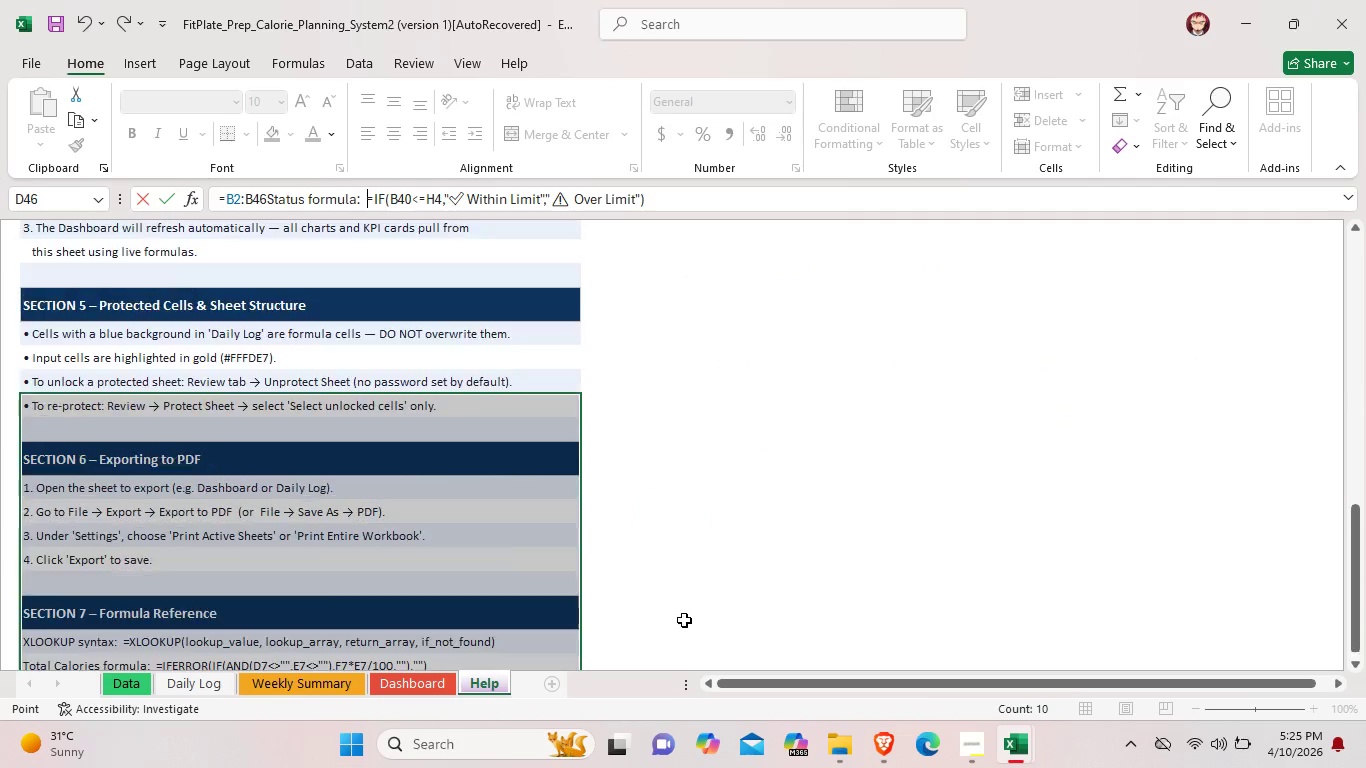 
scroll: coordinate [684, 620], scroll_direction: up, amount: 7.0
 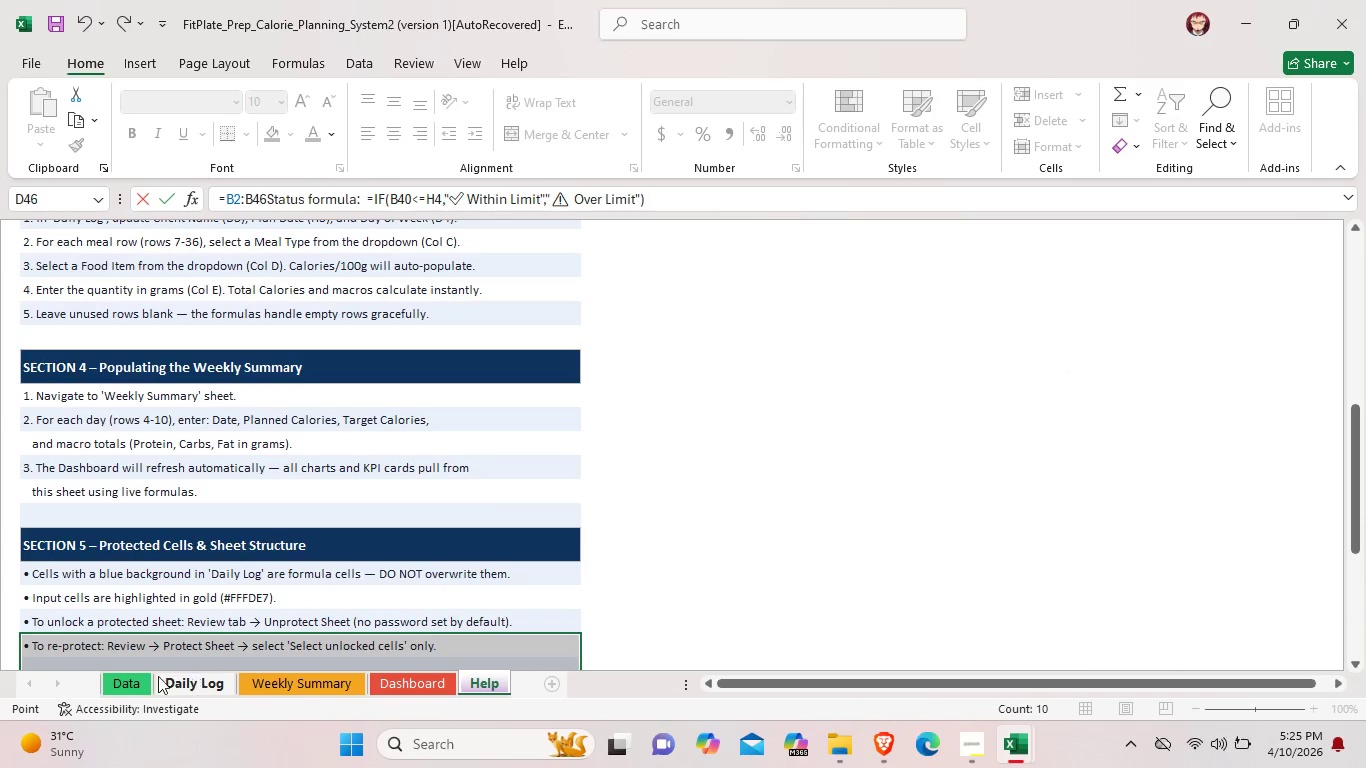 
left_click([111, 676])
 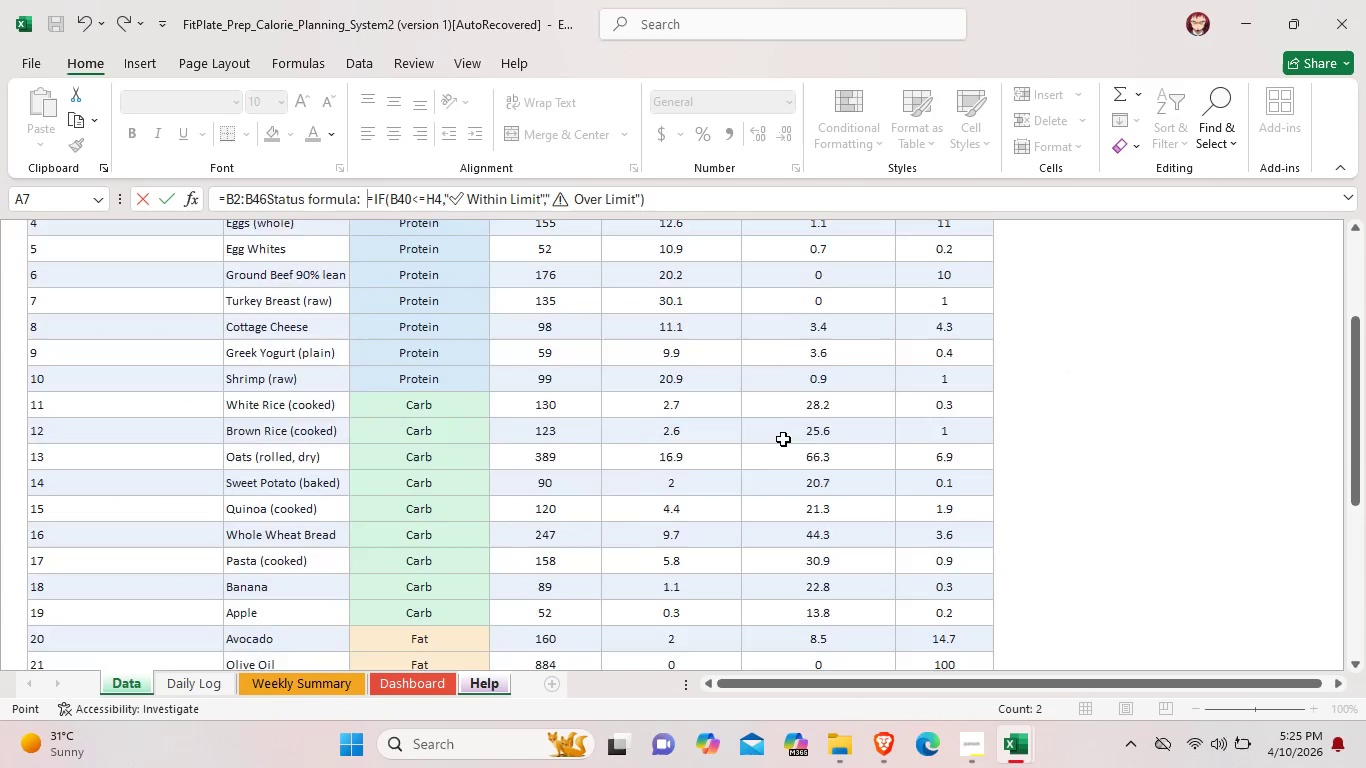 
scroll: coordinate [735, 463], scroll_direction: up, amount: 14.0
 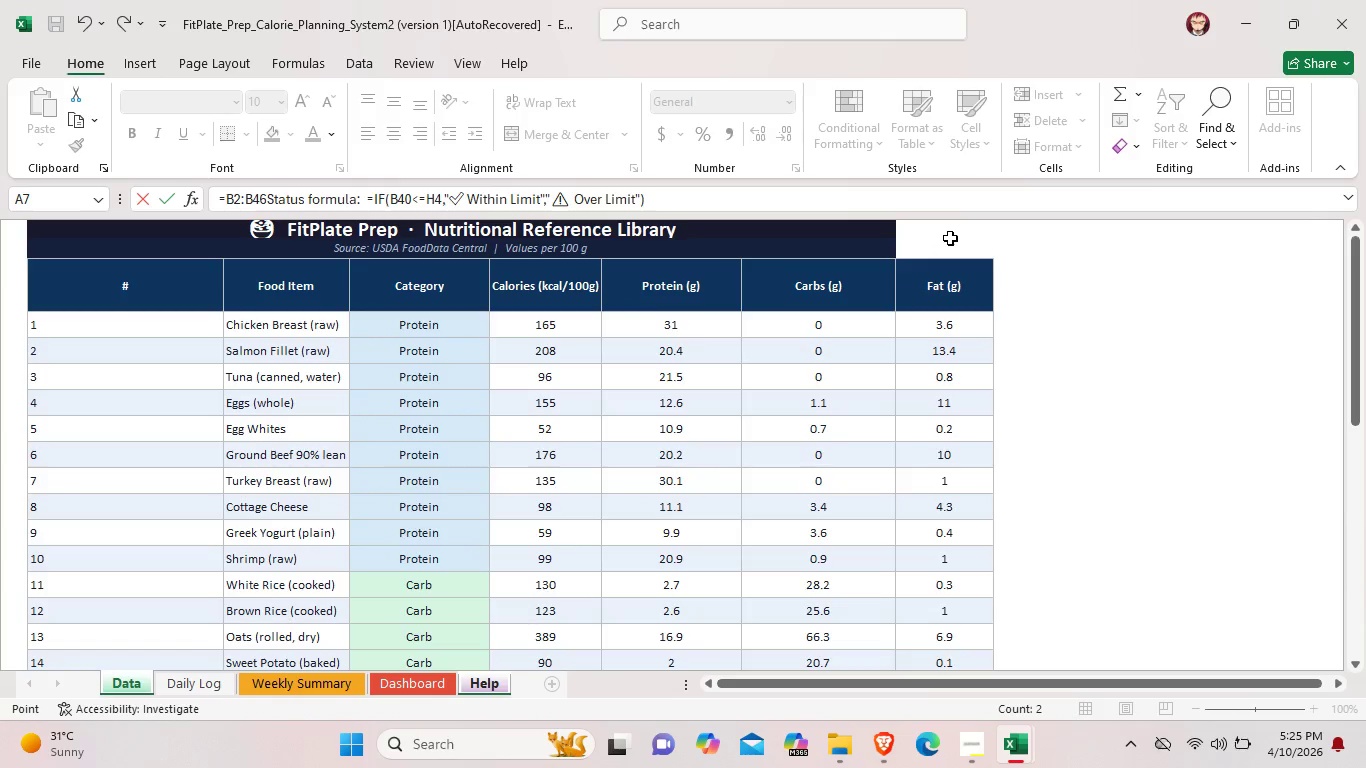 
left_click([950, 238])
 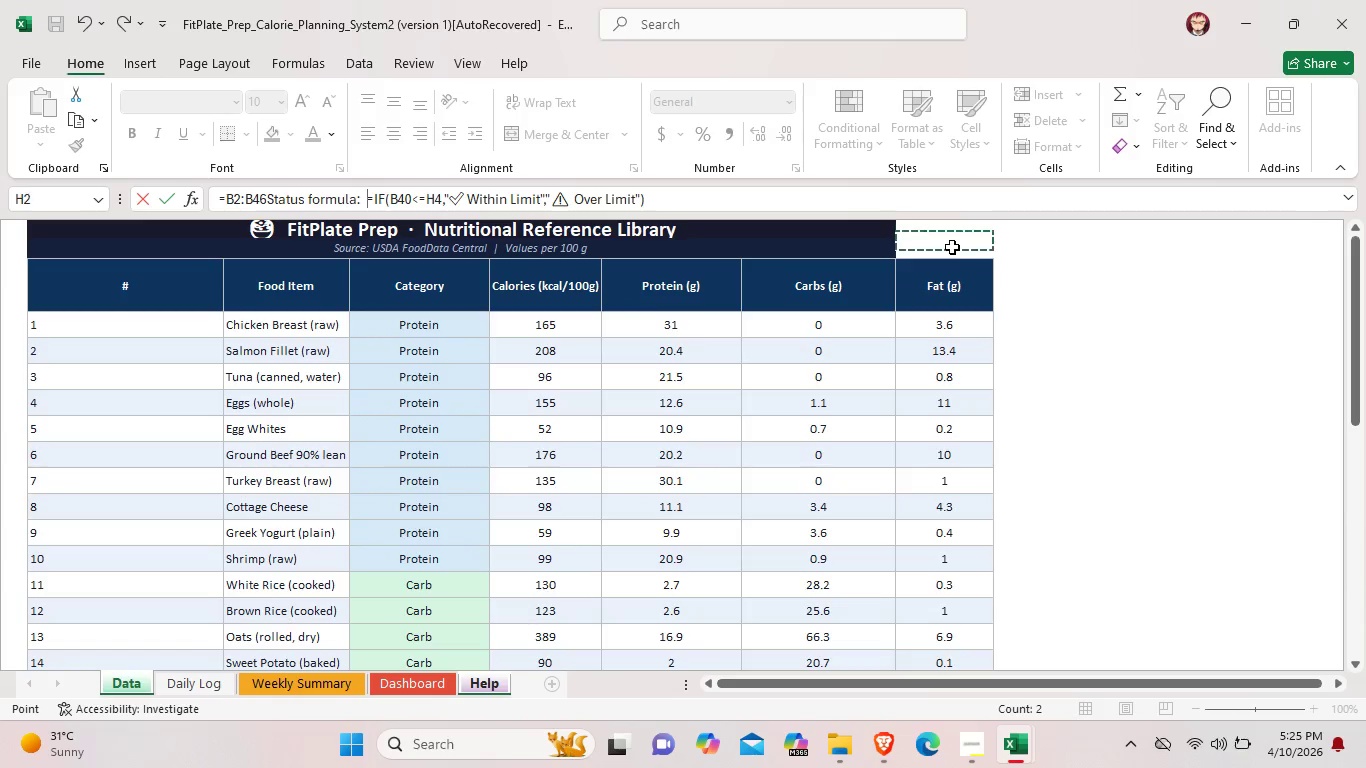 
left_click([952, 247])
 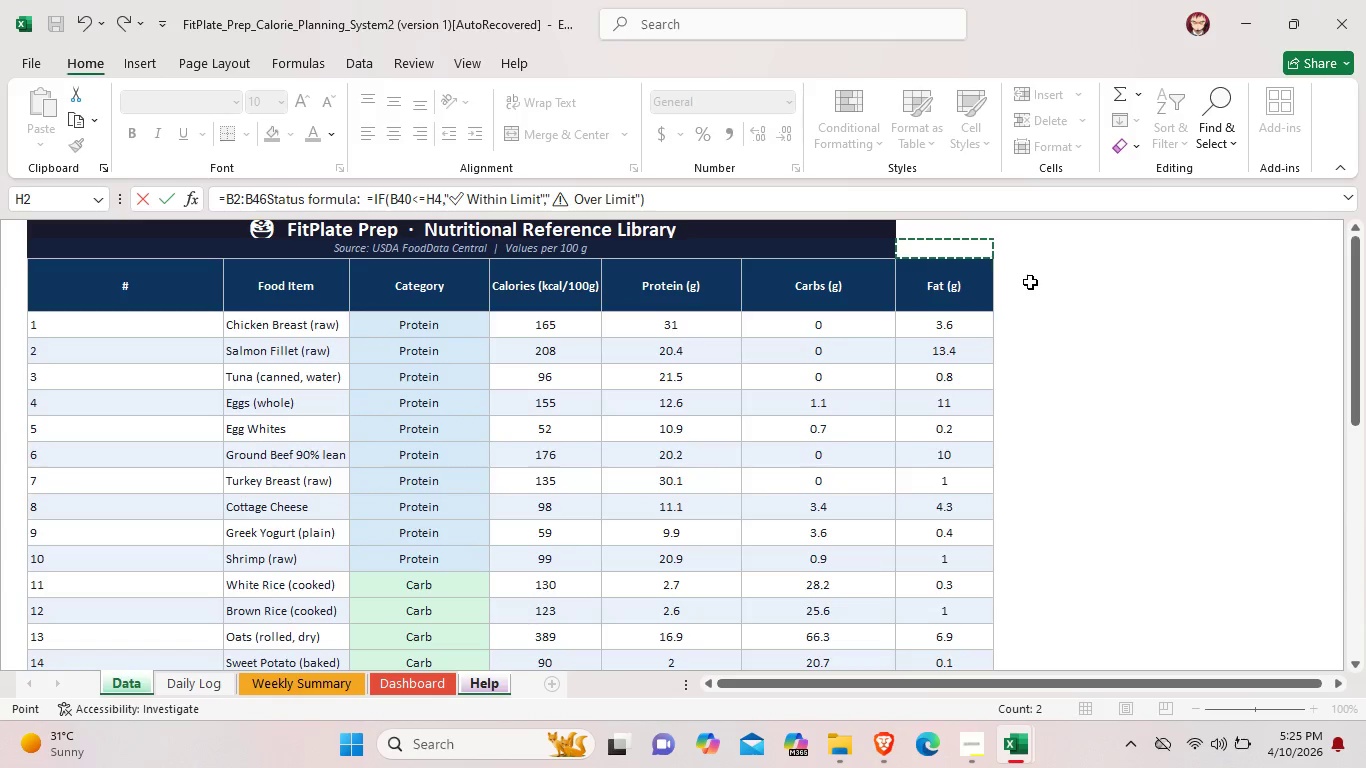 
left_click([1033, 280])
 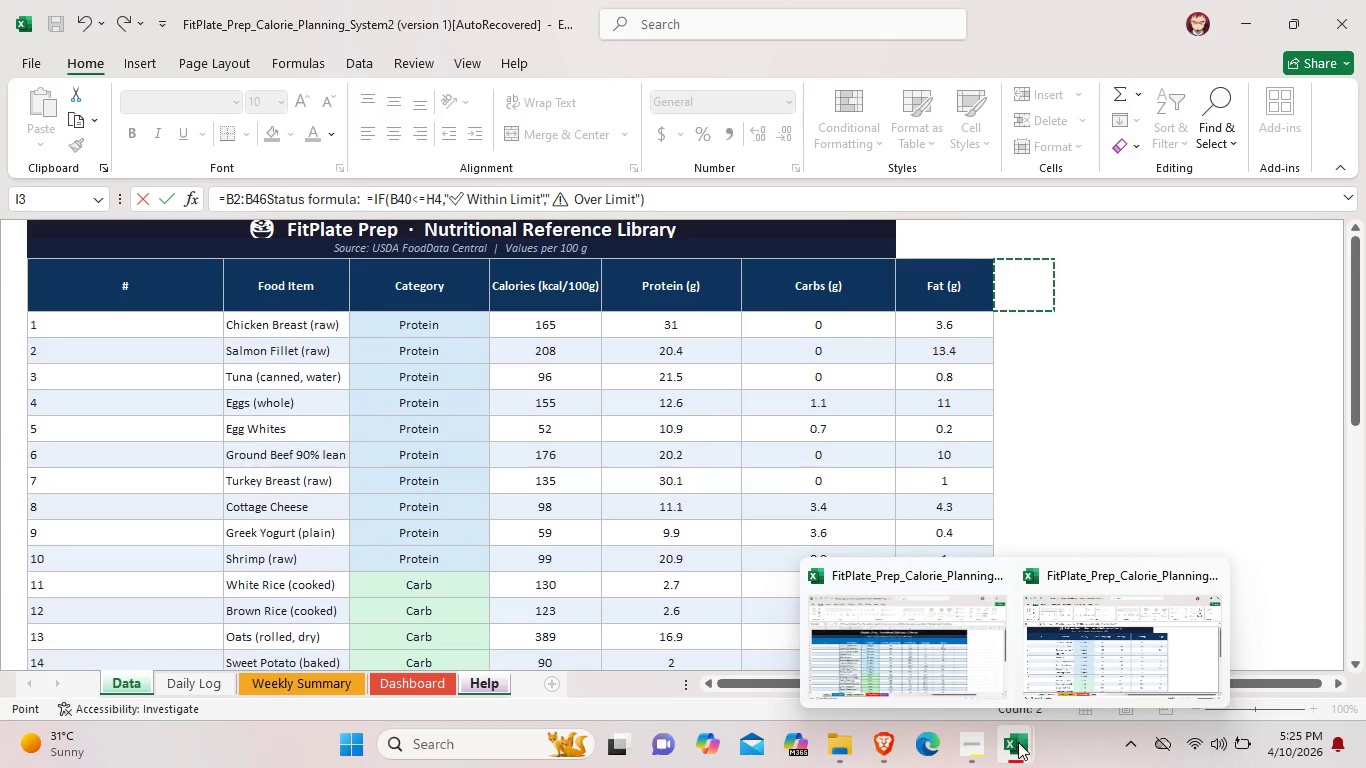 
wait(5.36)
 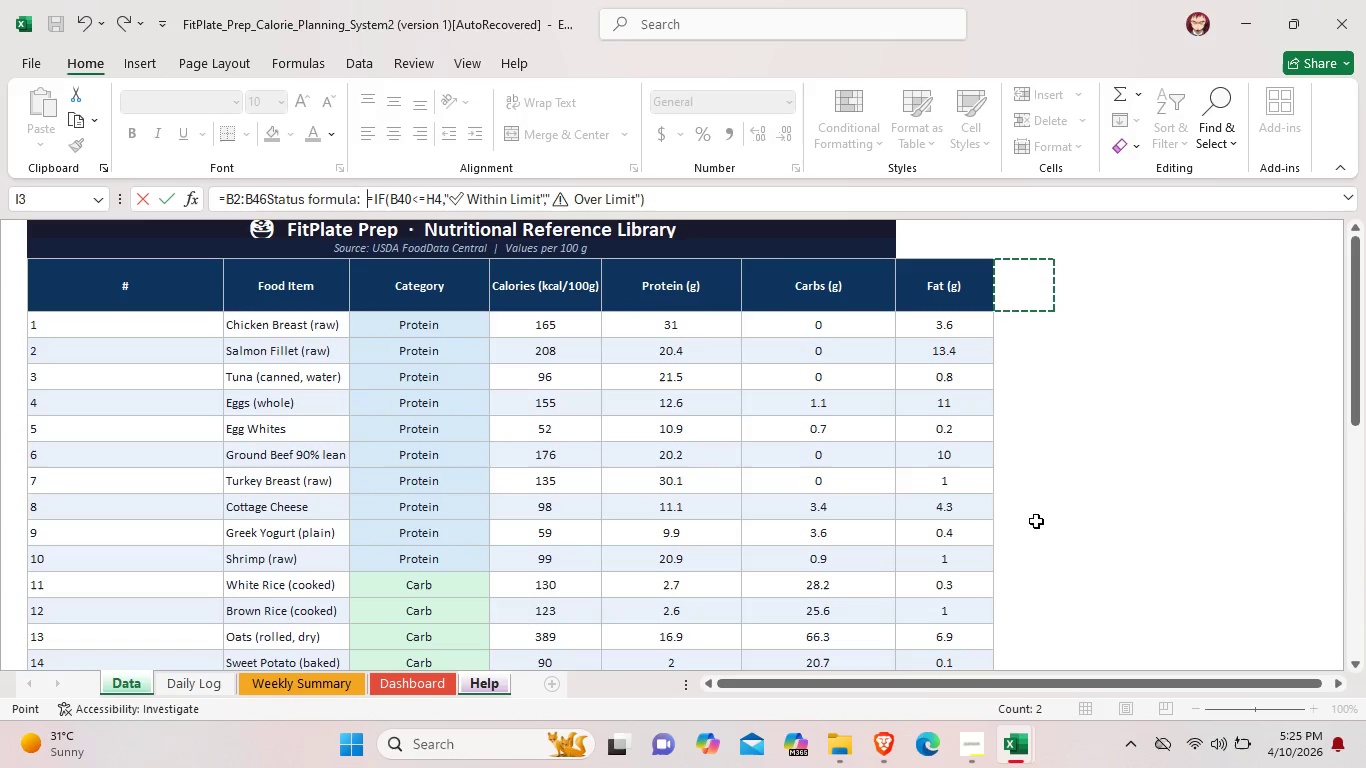 
left_click([970, 670])